 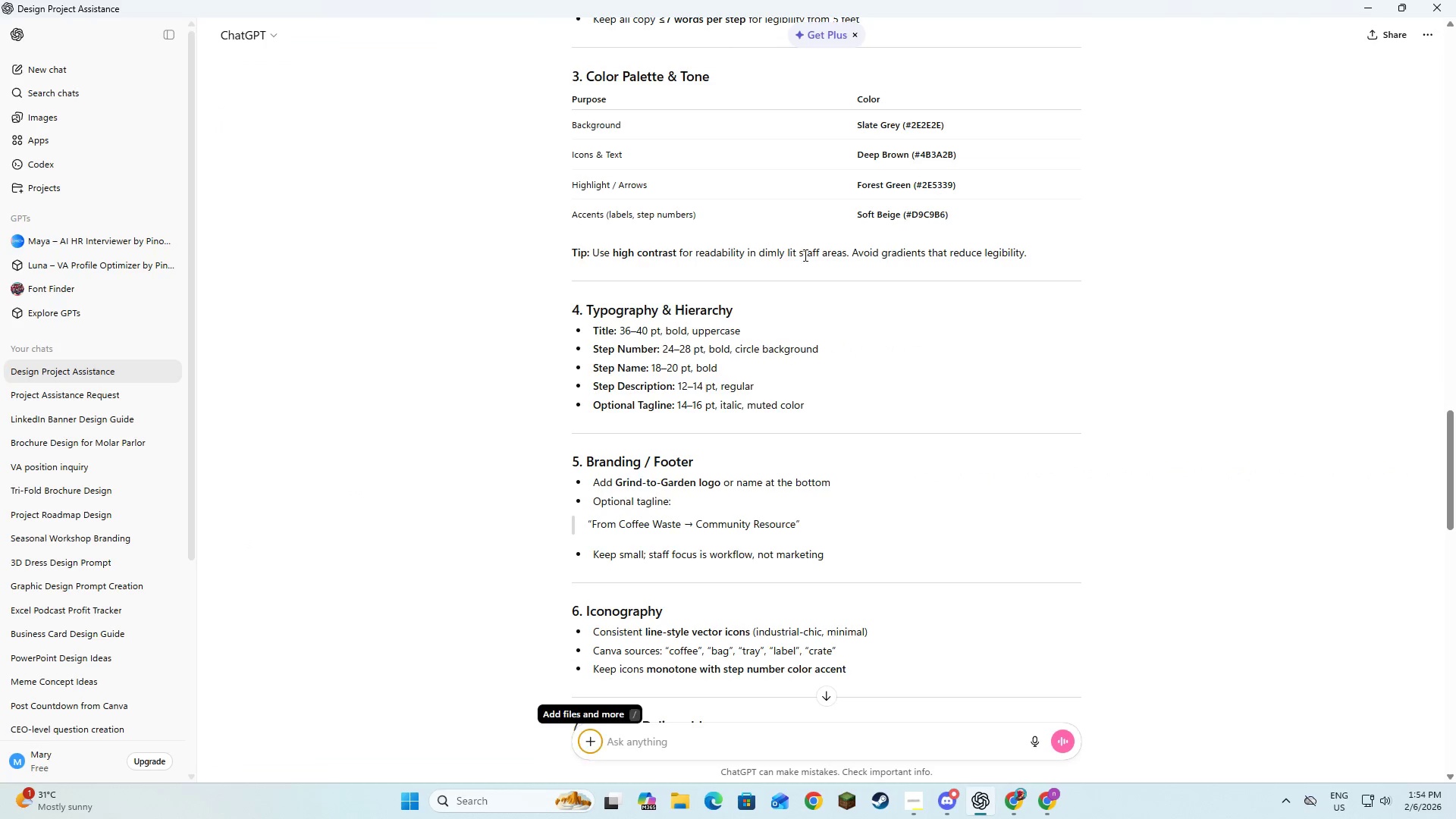 
key(Alt+Tab)
 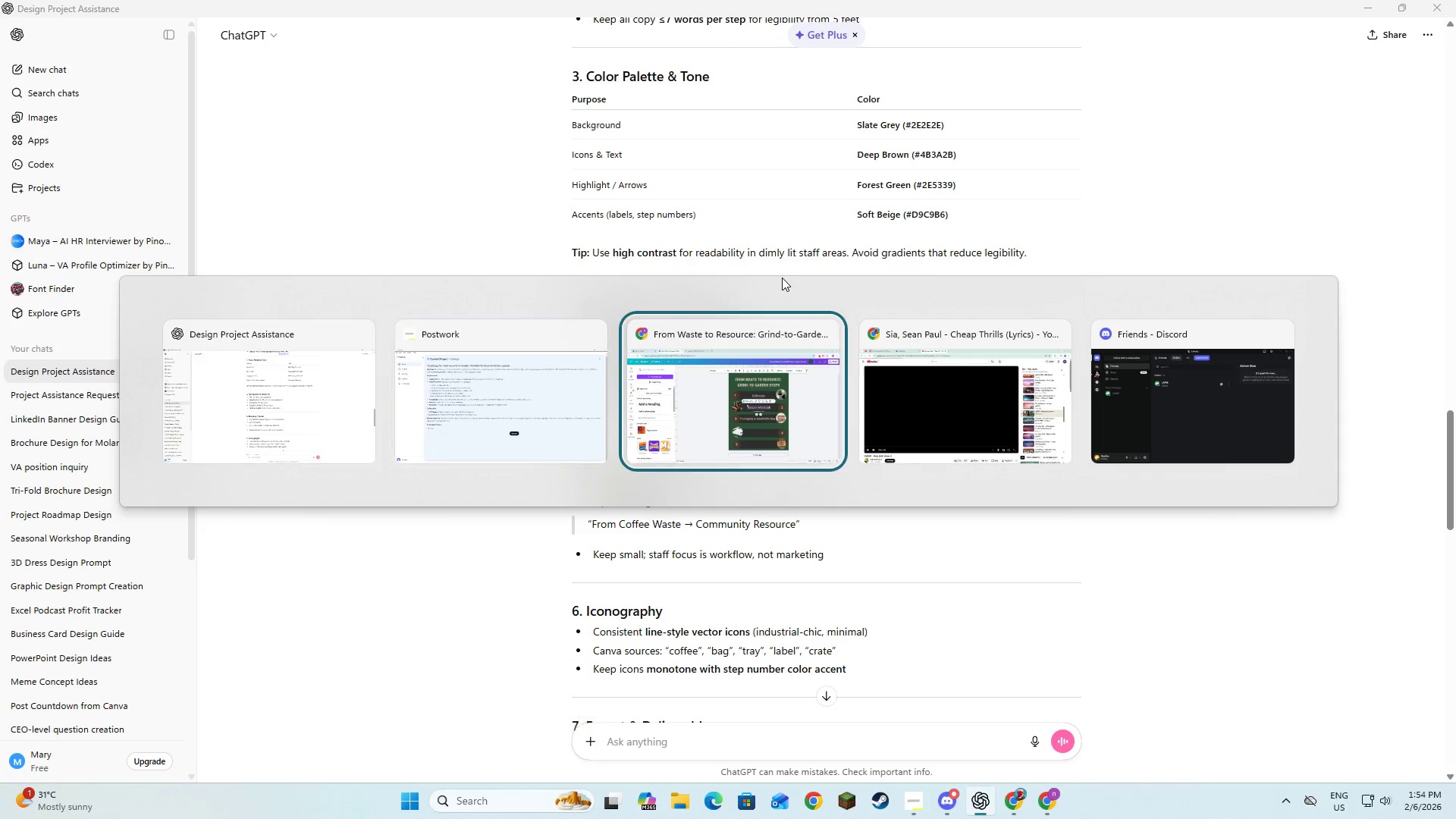 
key(Alt+Tab)
 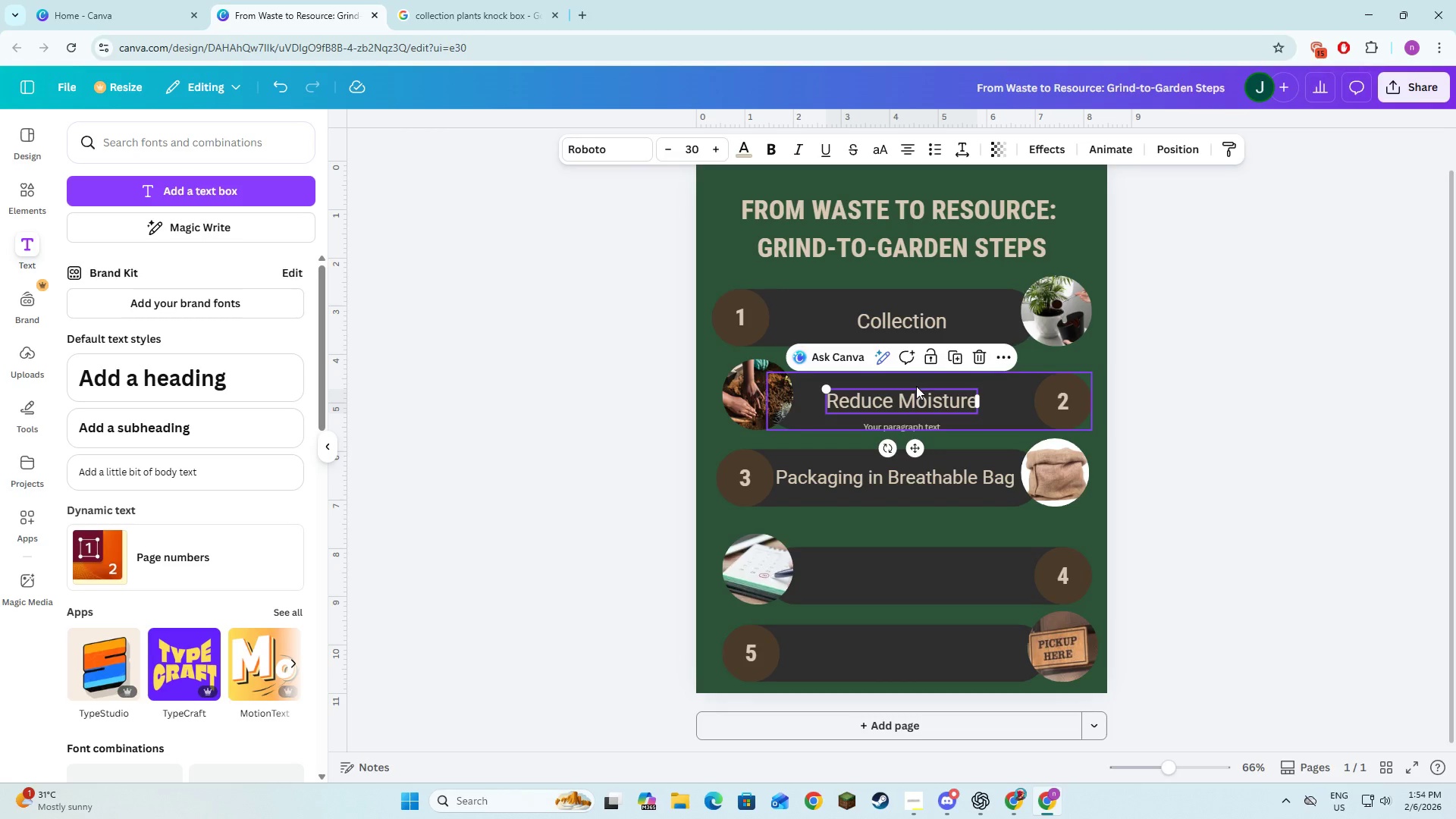 
left_click([913, 397])
 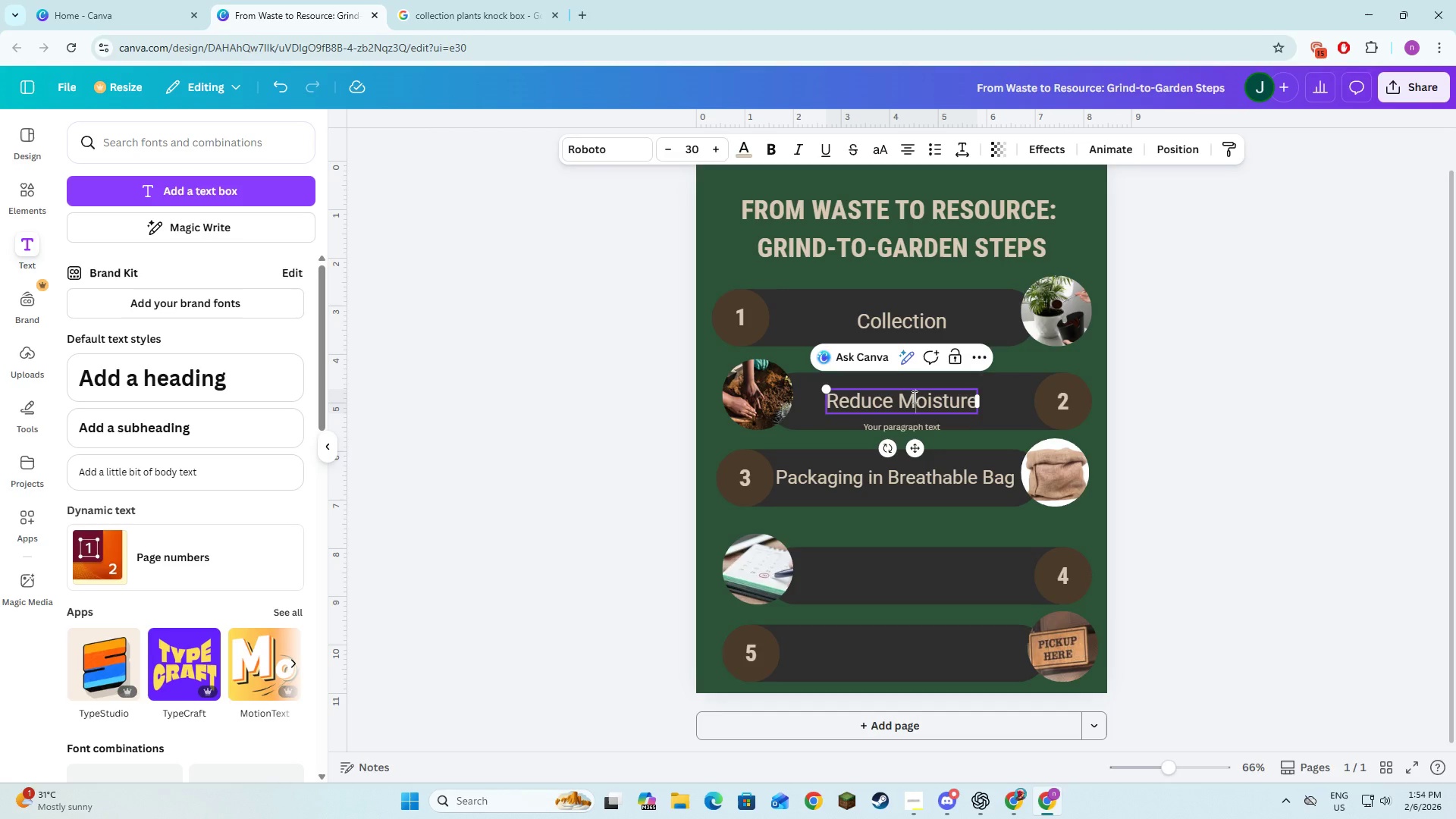 
double_click([913, 397])
 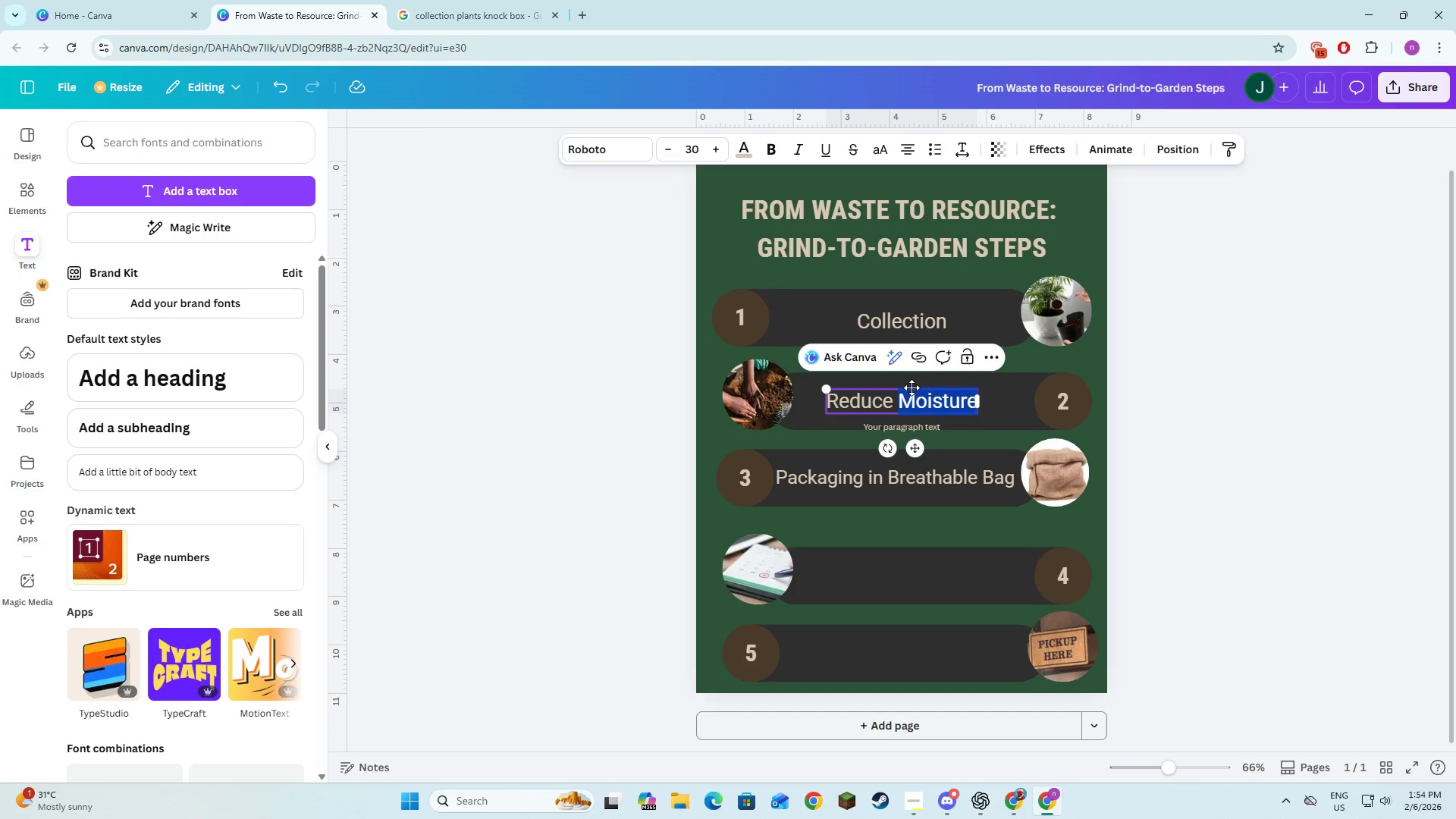 
key(Control+A)
 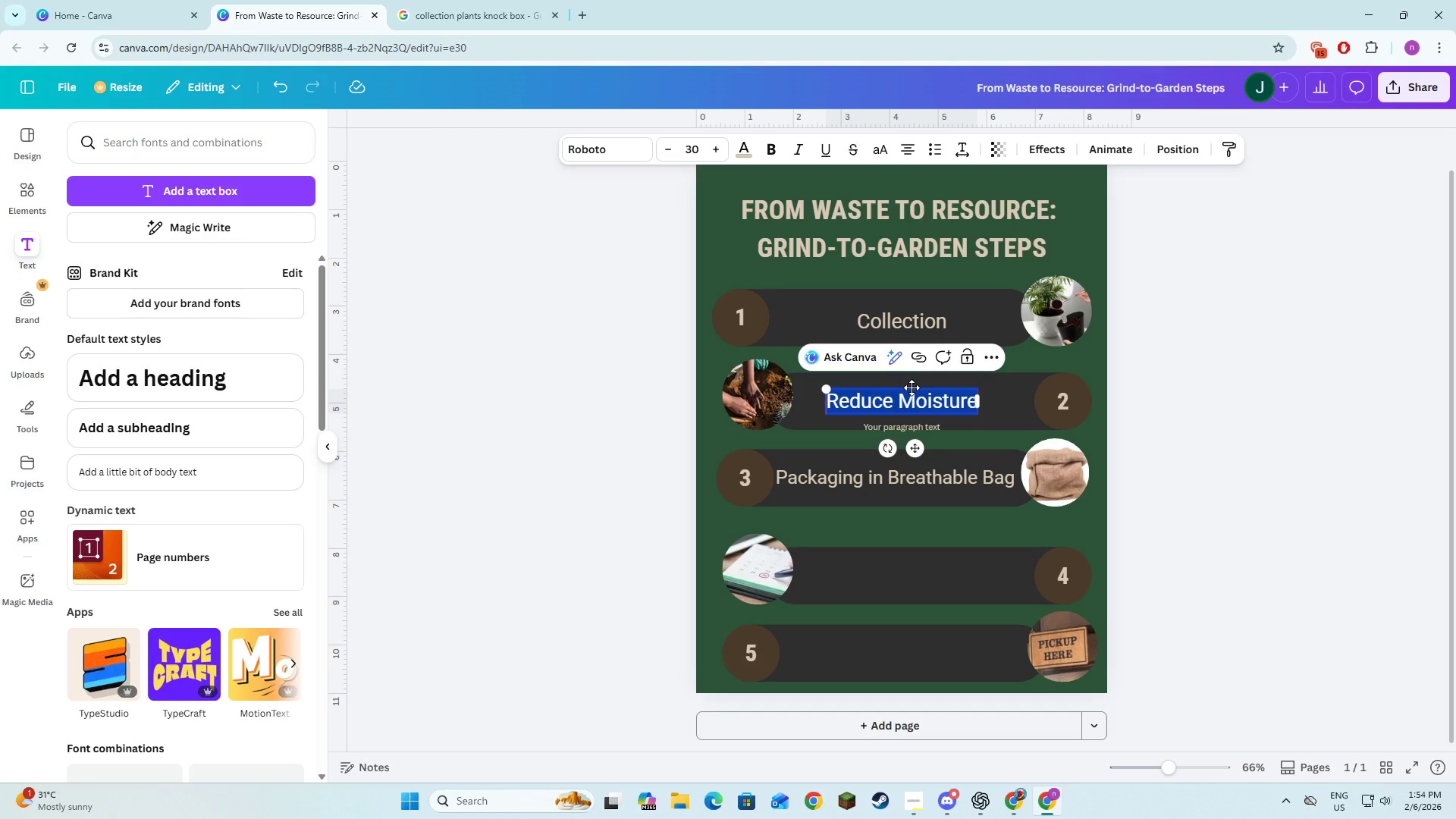 
type(Moisture Reduction)
 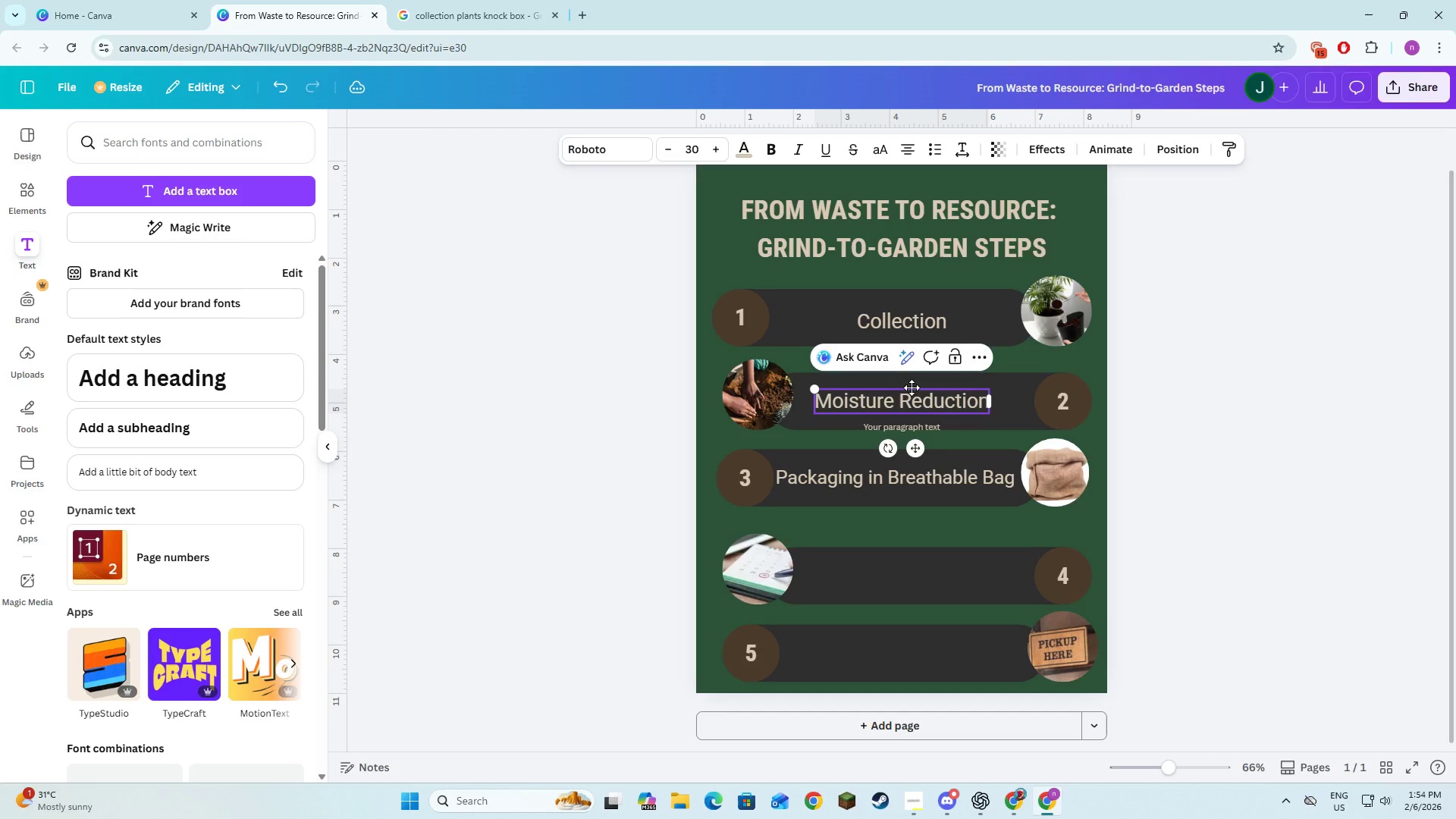 
left_click([869, 475])
 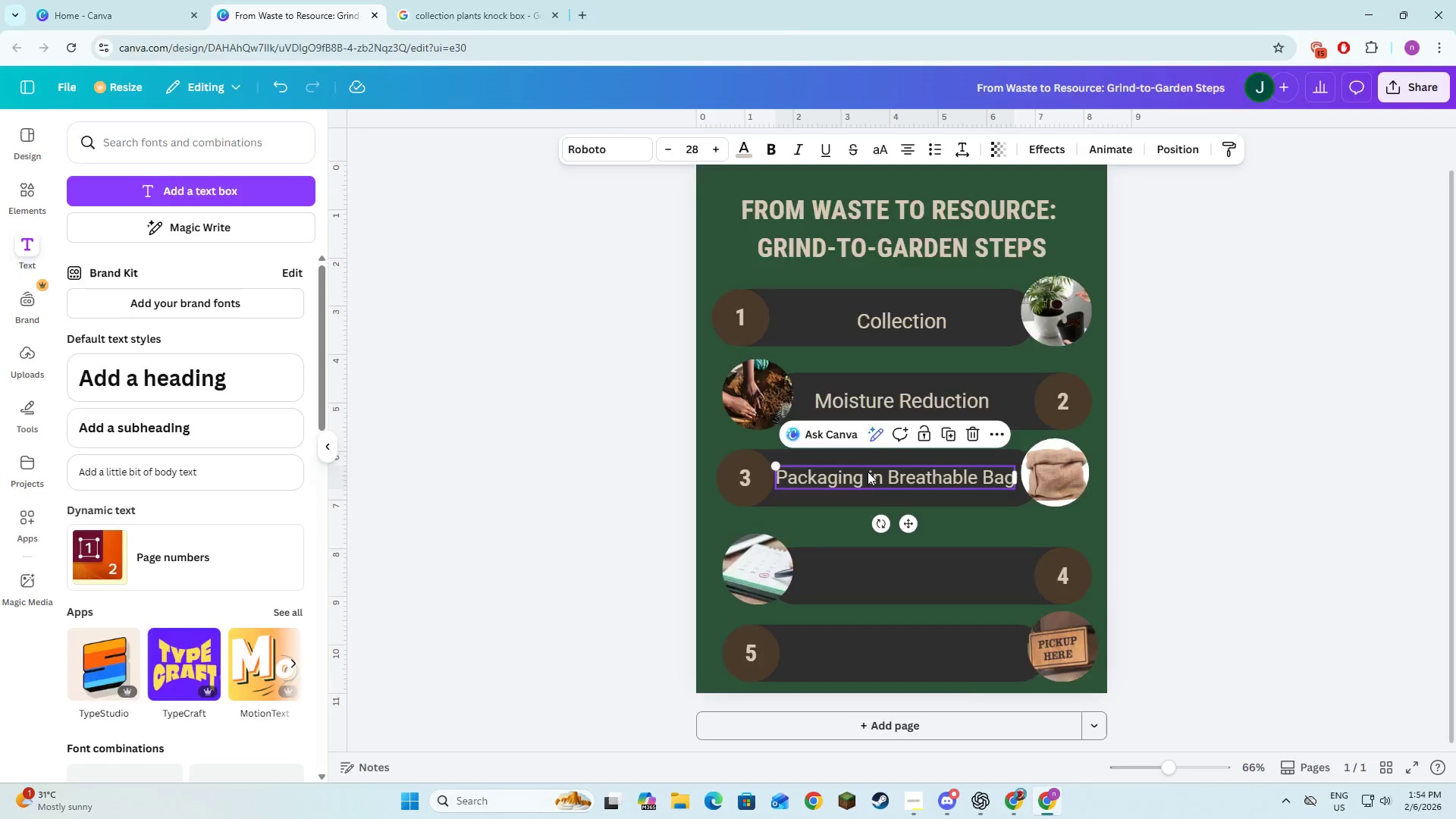 
key(Alt+AltLeft)
 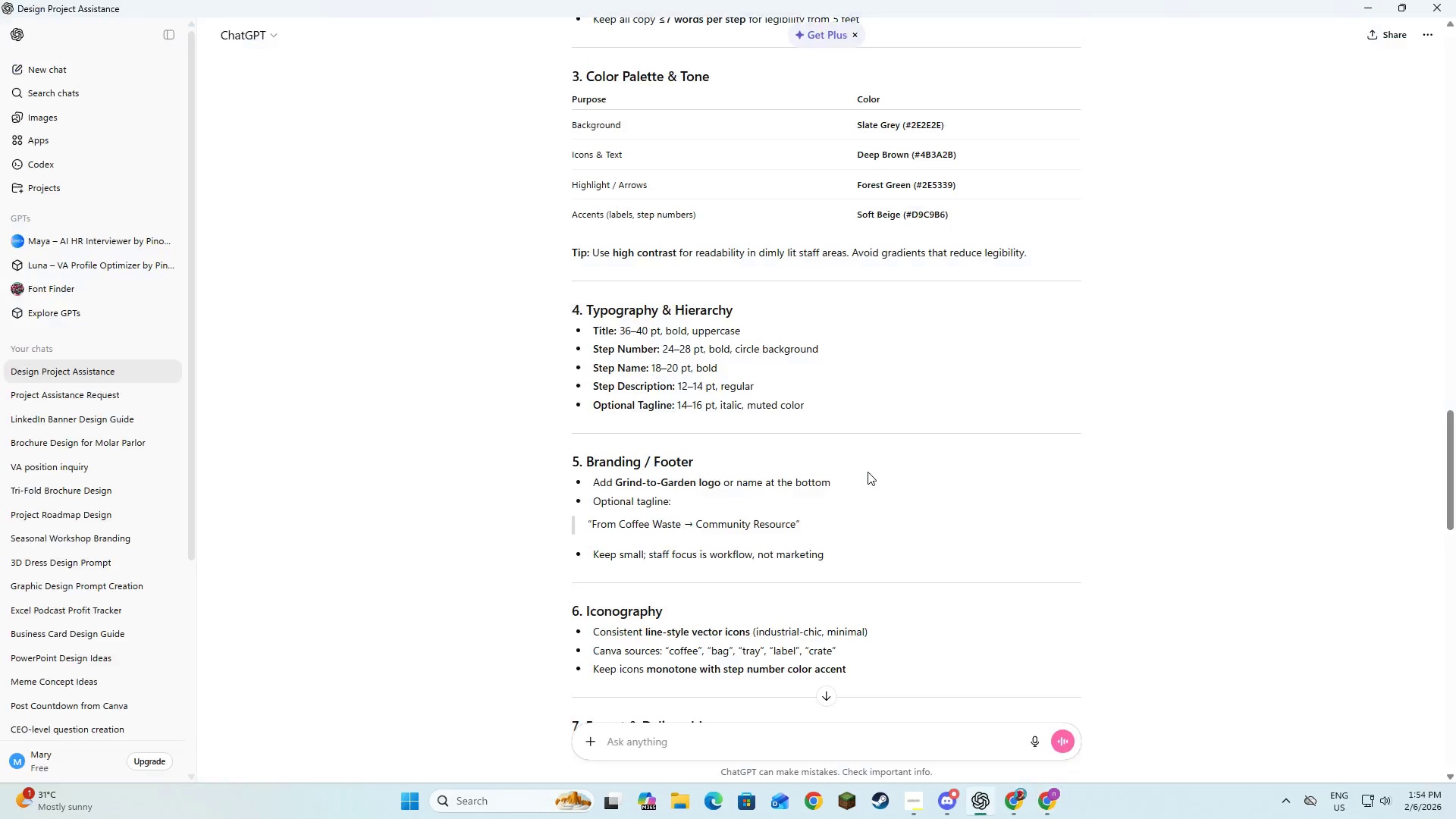 
key(Alt+Tab)
 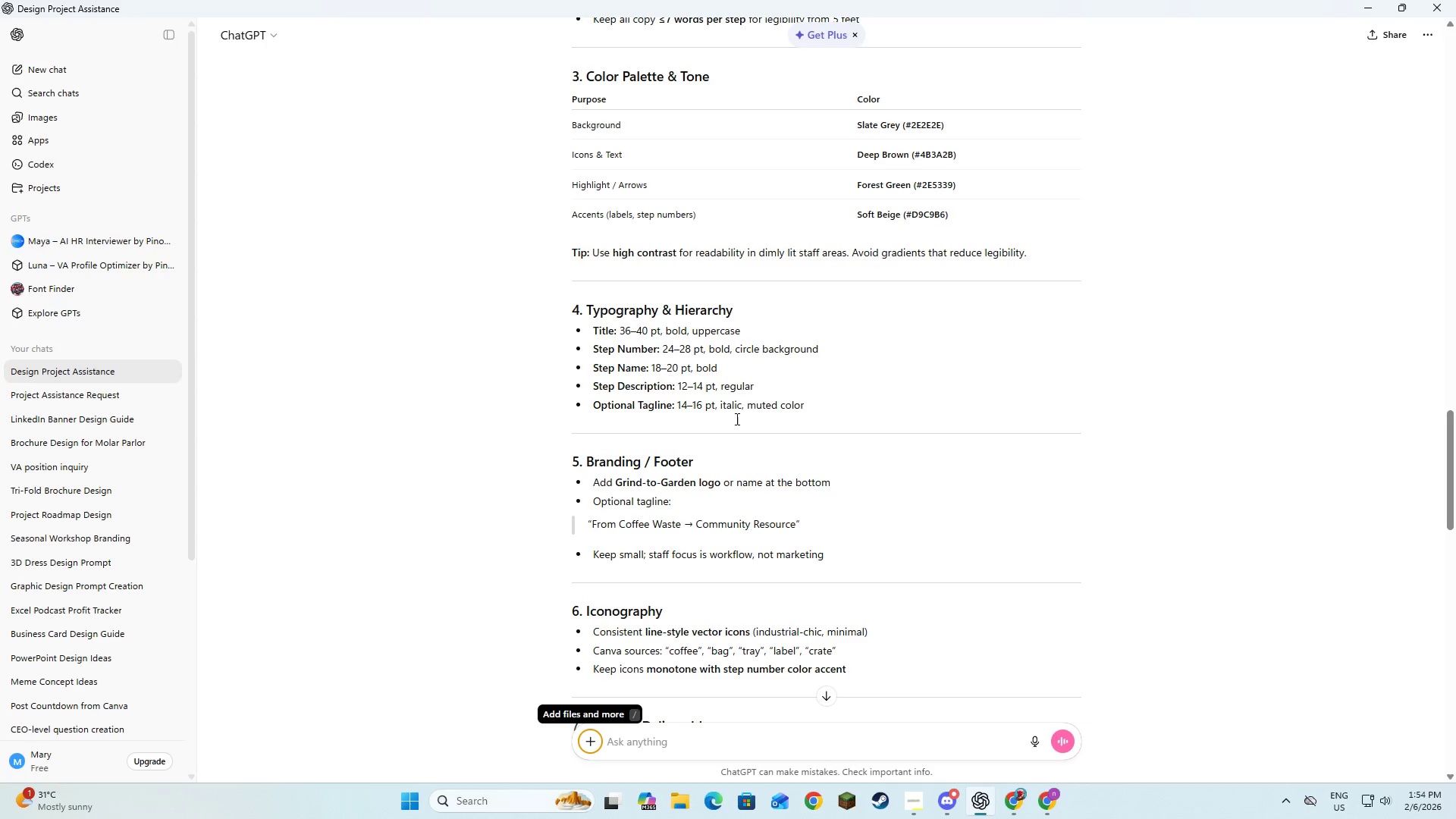 
scroll: coordinate [812, 486], scroll_direction: down, amount: 3.0
 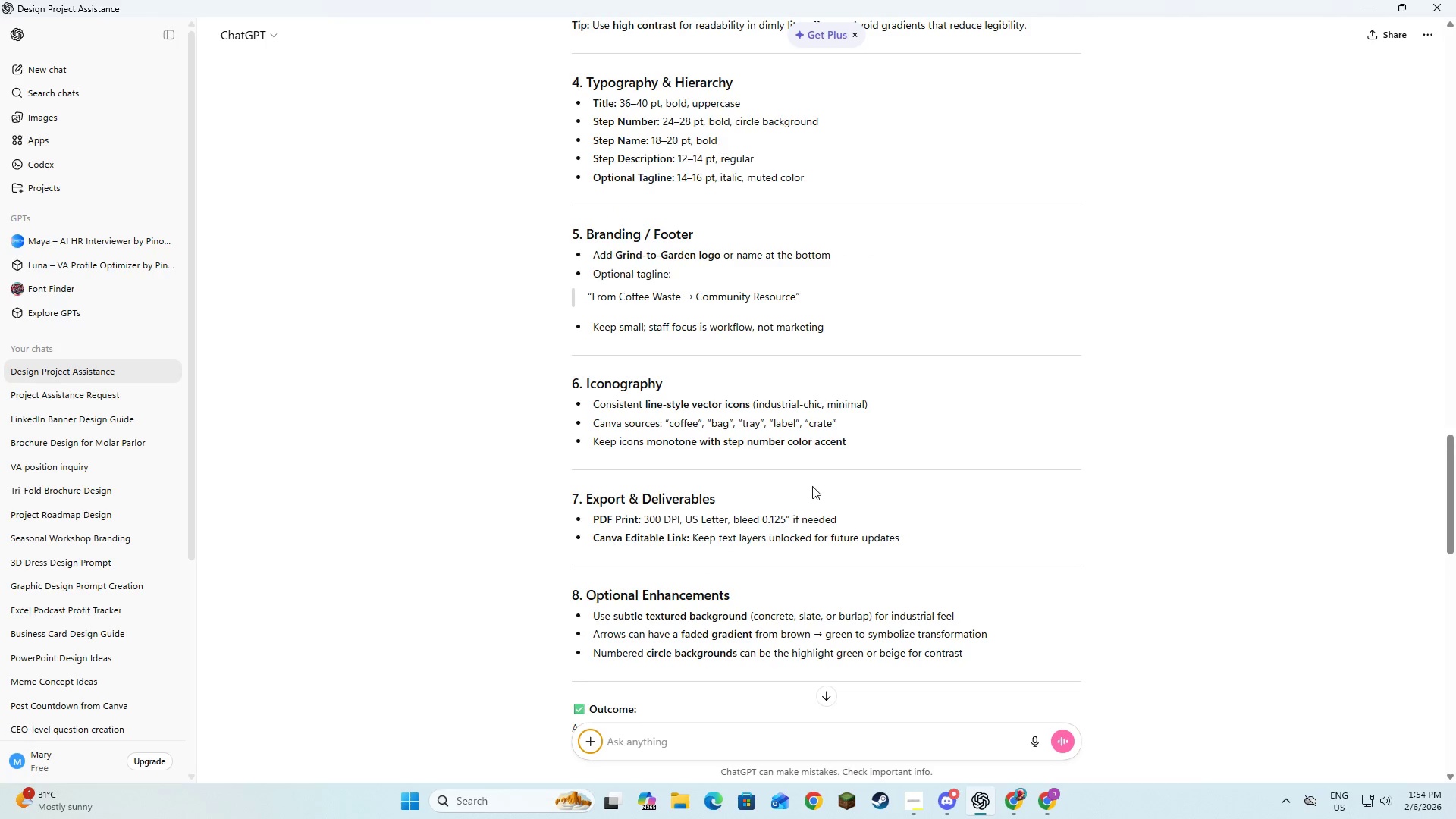 
scroll: coordinate [812, 486], scroll_direction: up, amount: 3.0
 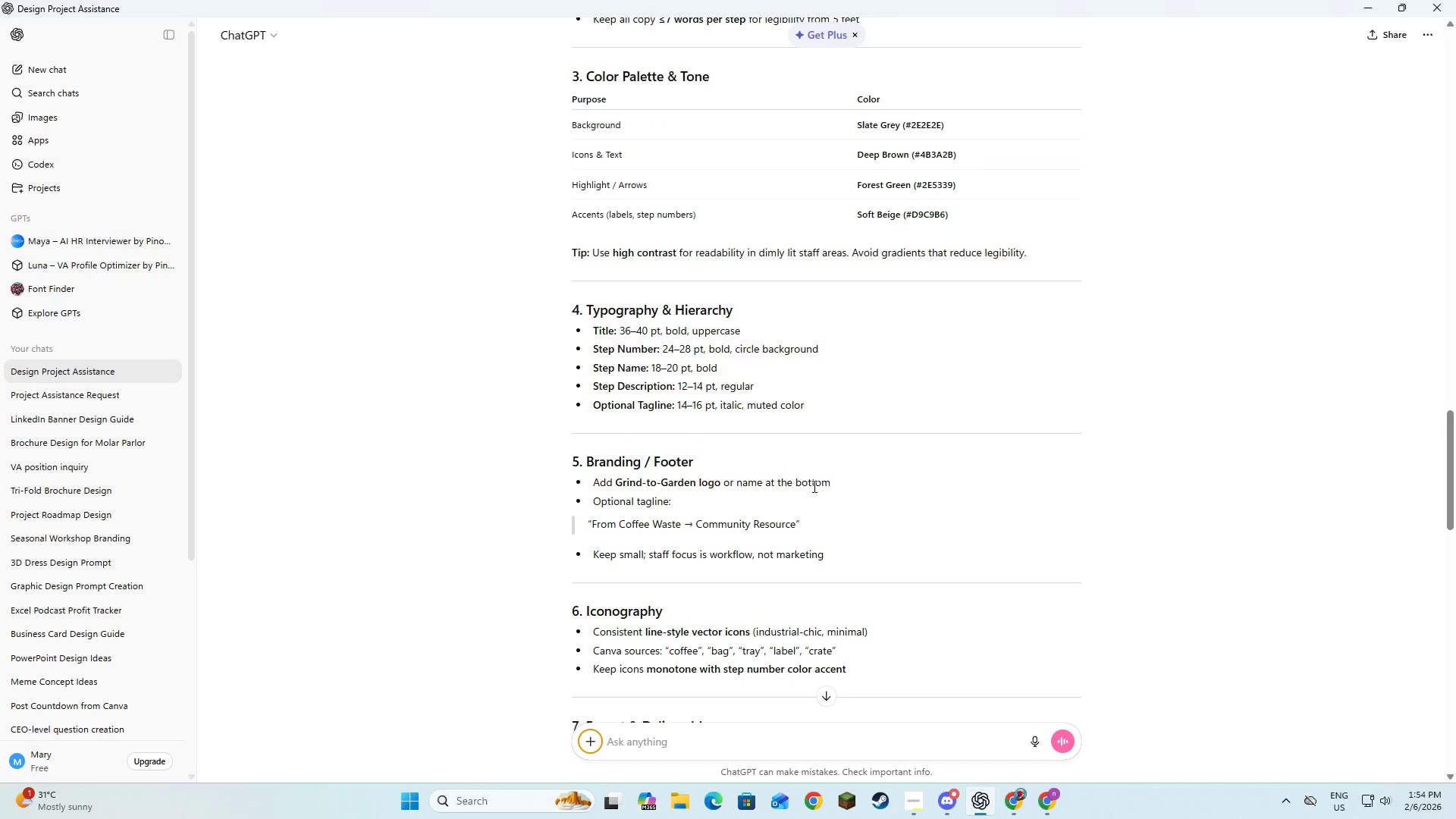 
key(Alt+AltLeft)
 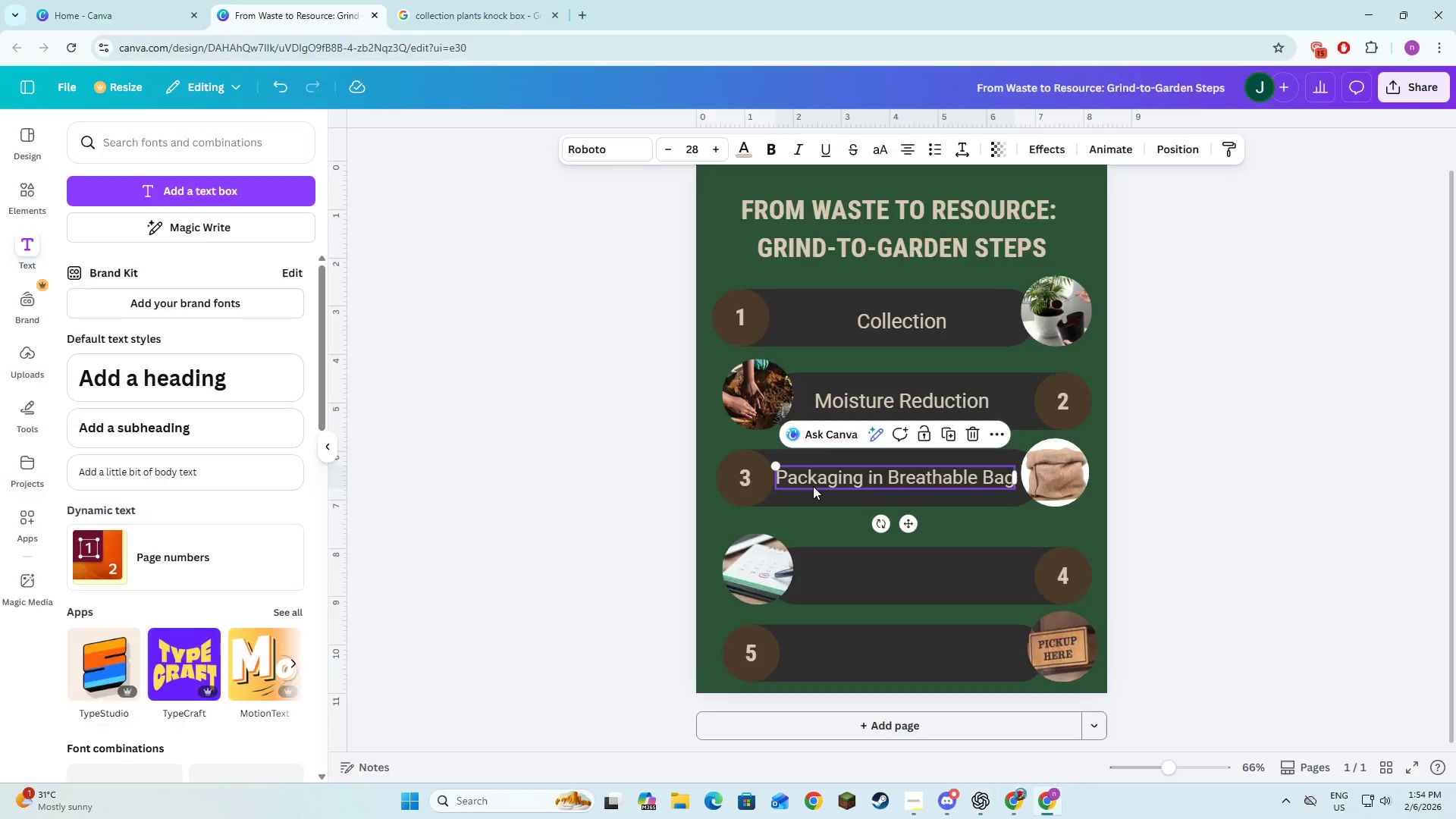 
key(Alt+Tab)
 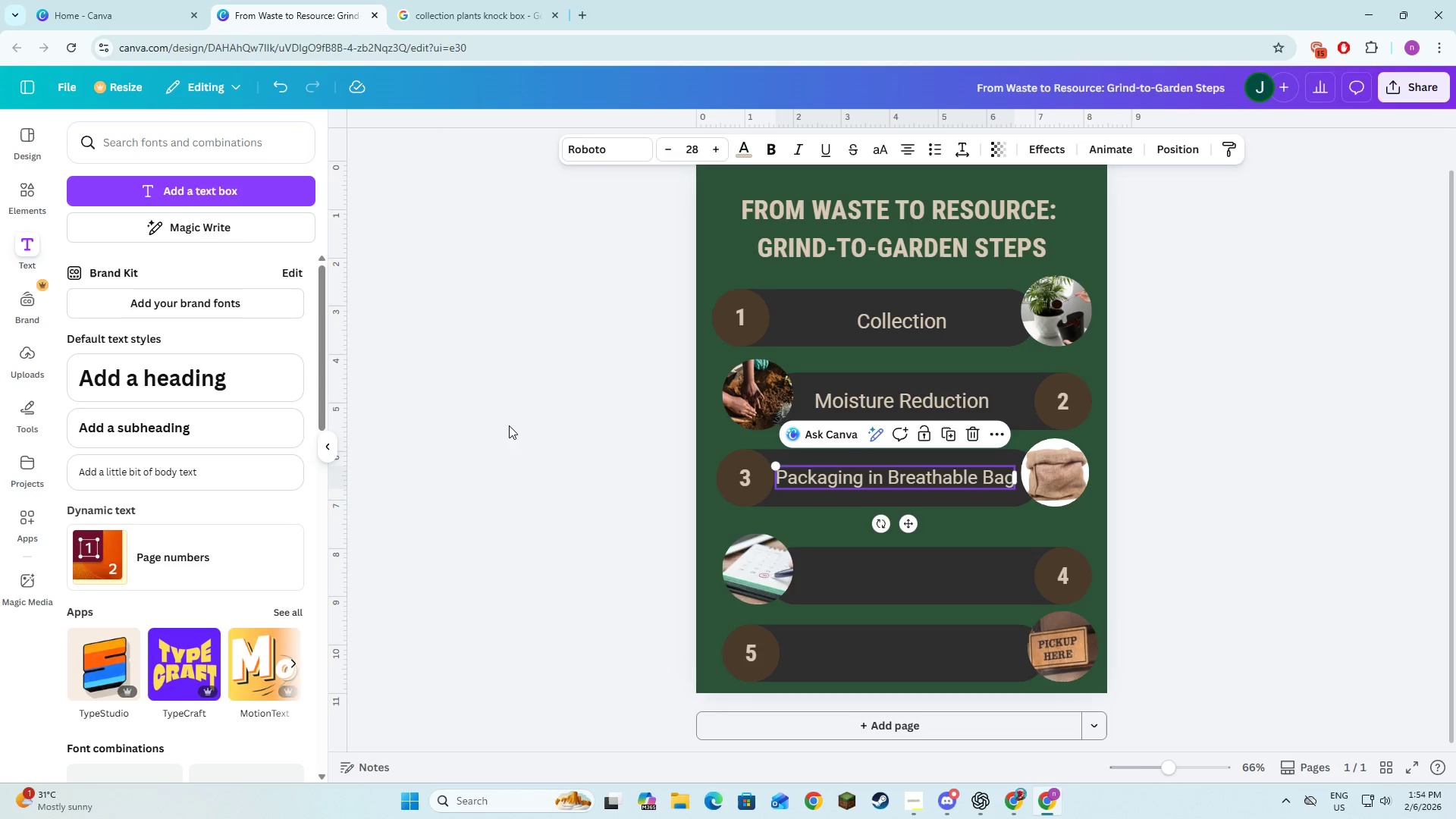 
key(Alt+Tab)
 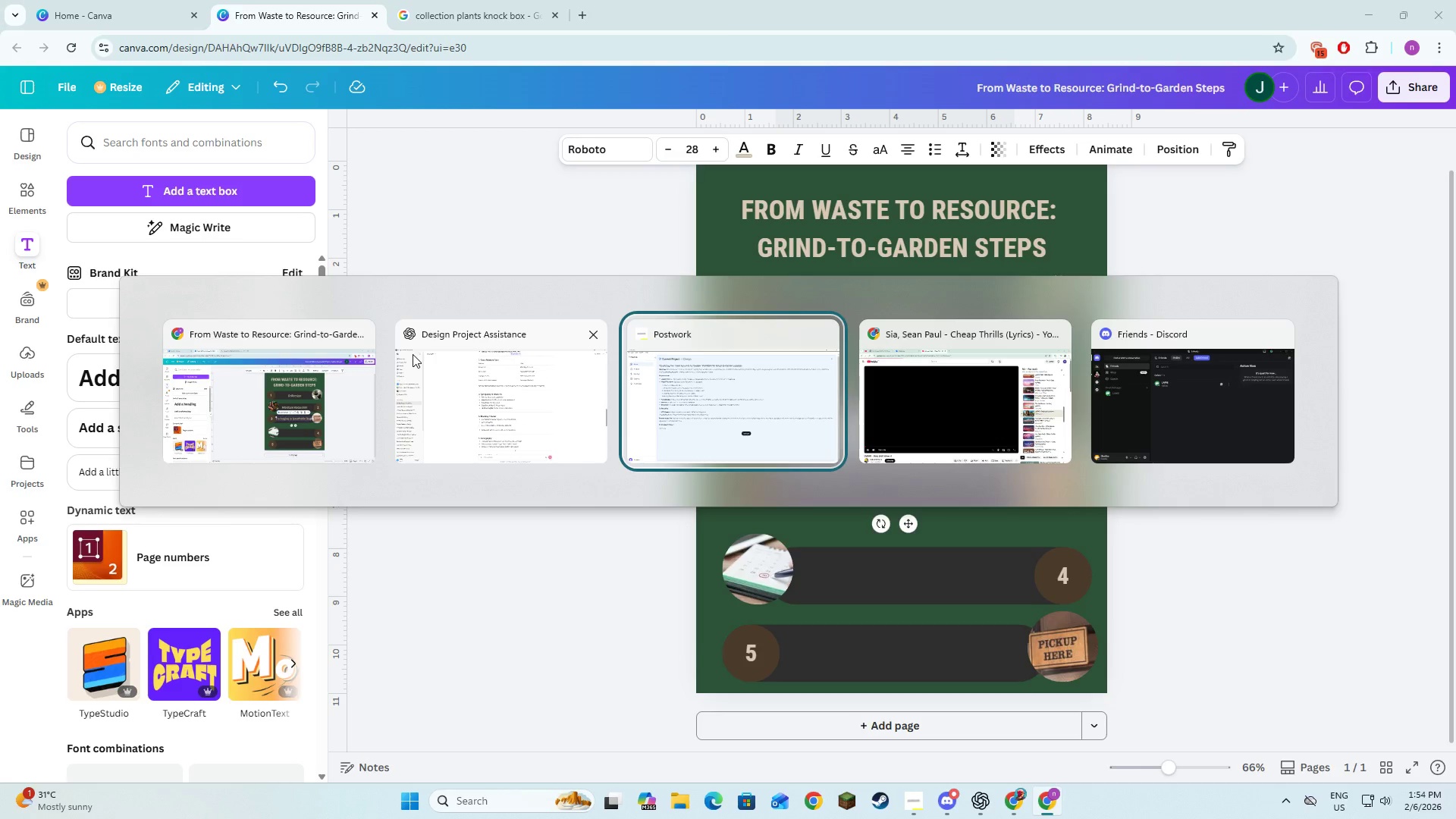 
key(Alt+Tab)